 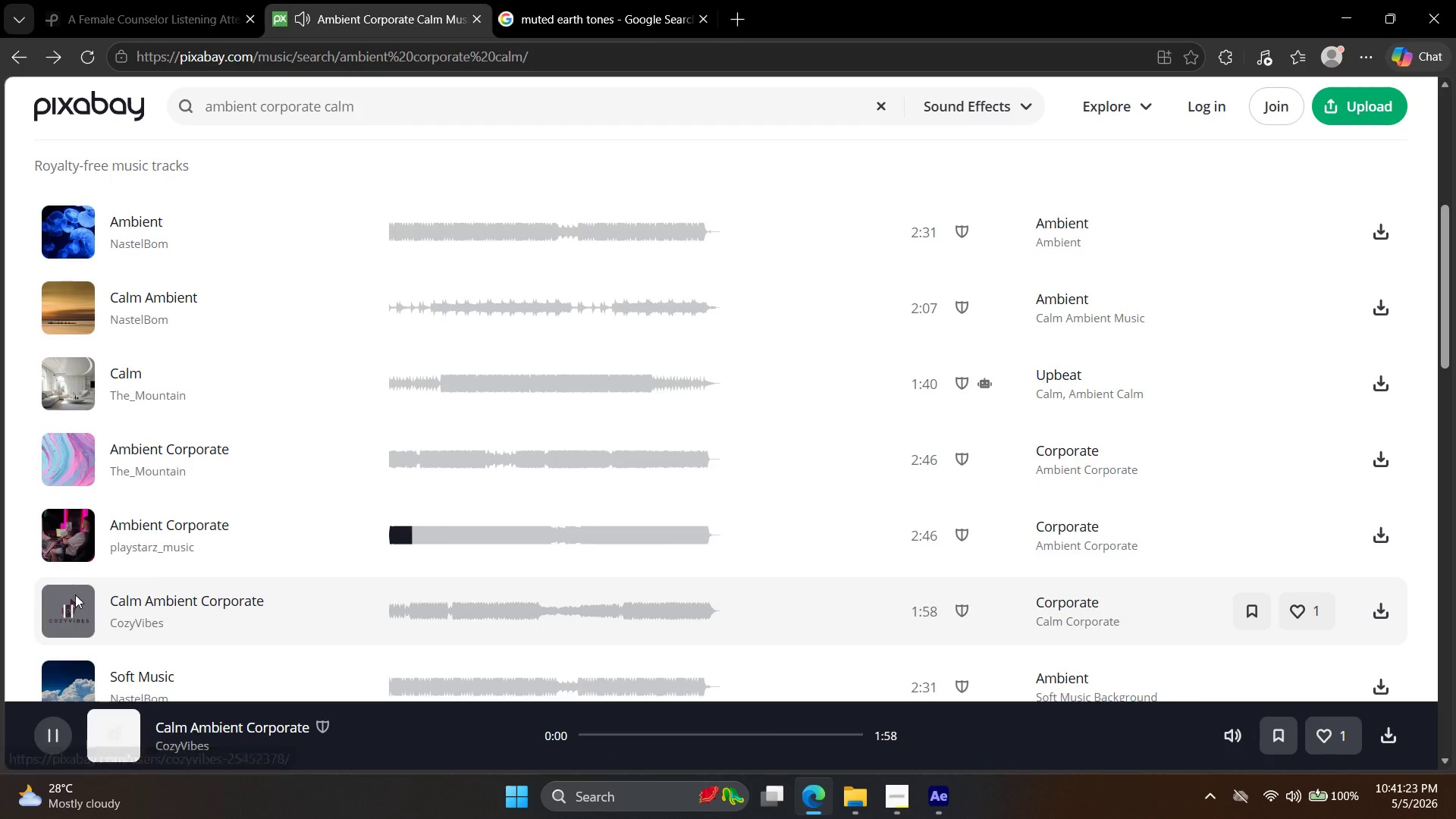 
scroll: coordinate [122, 551], scroll_direction: down, amount: 2.0
 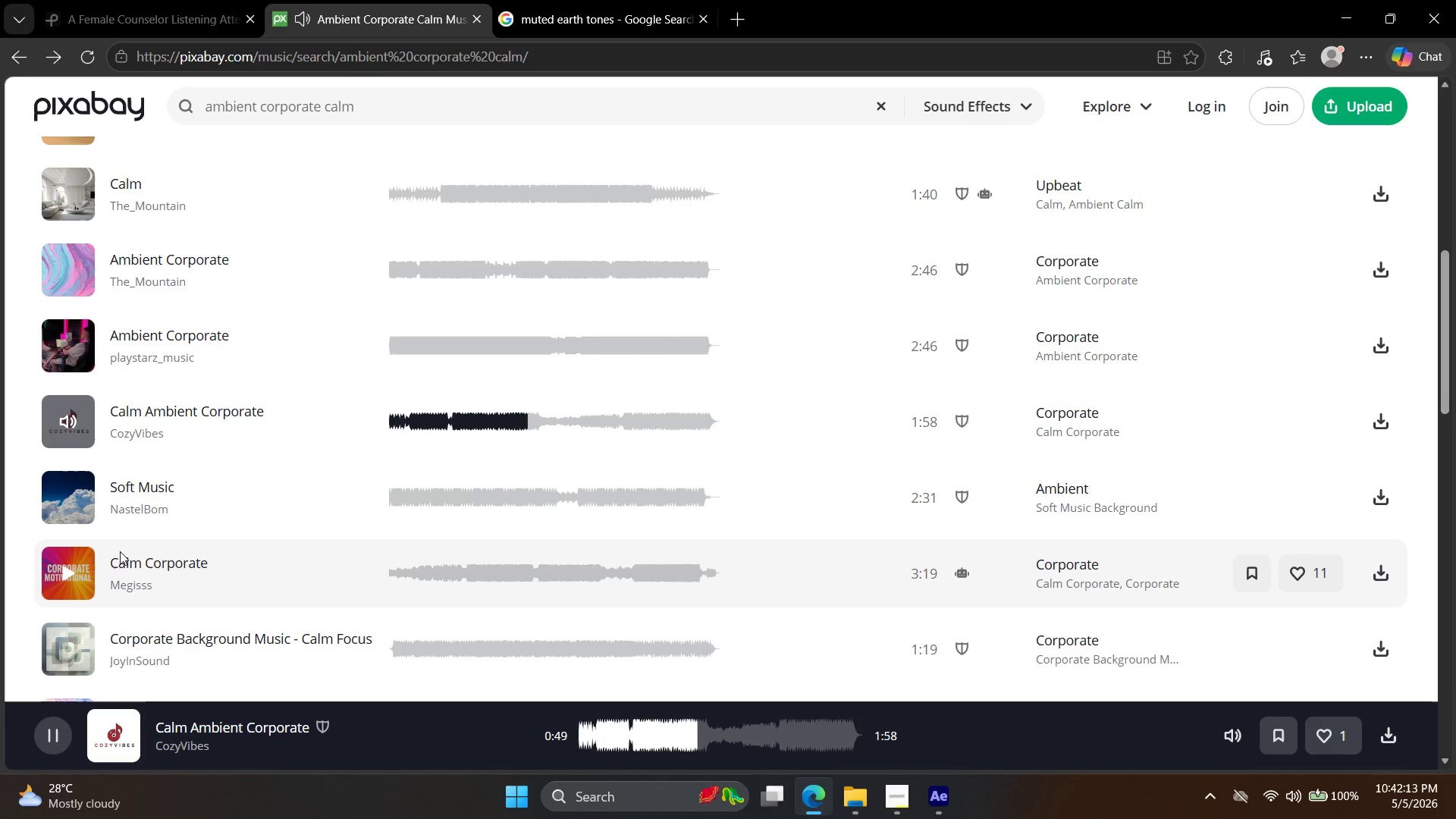 
wait(53.35)
 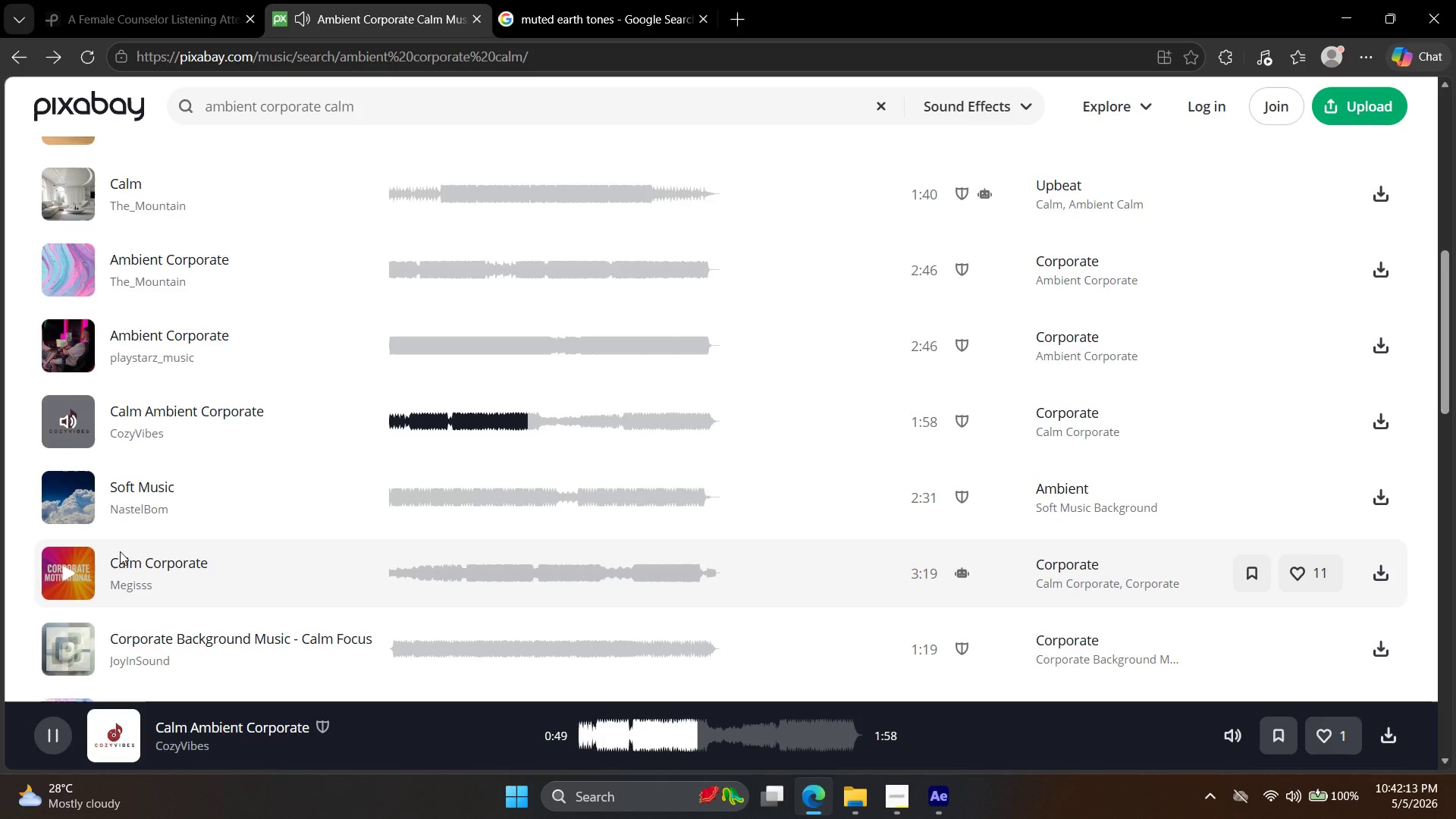 
left_click([66, 335])
 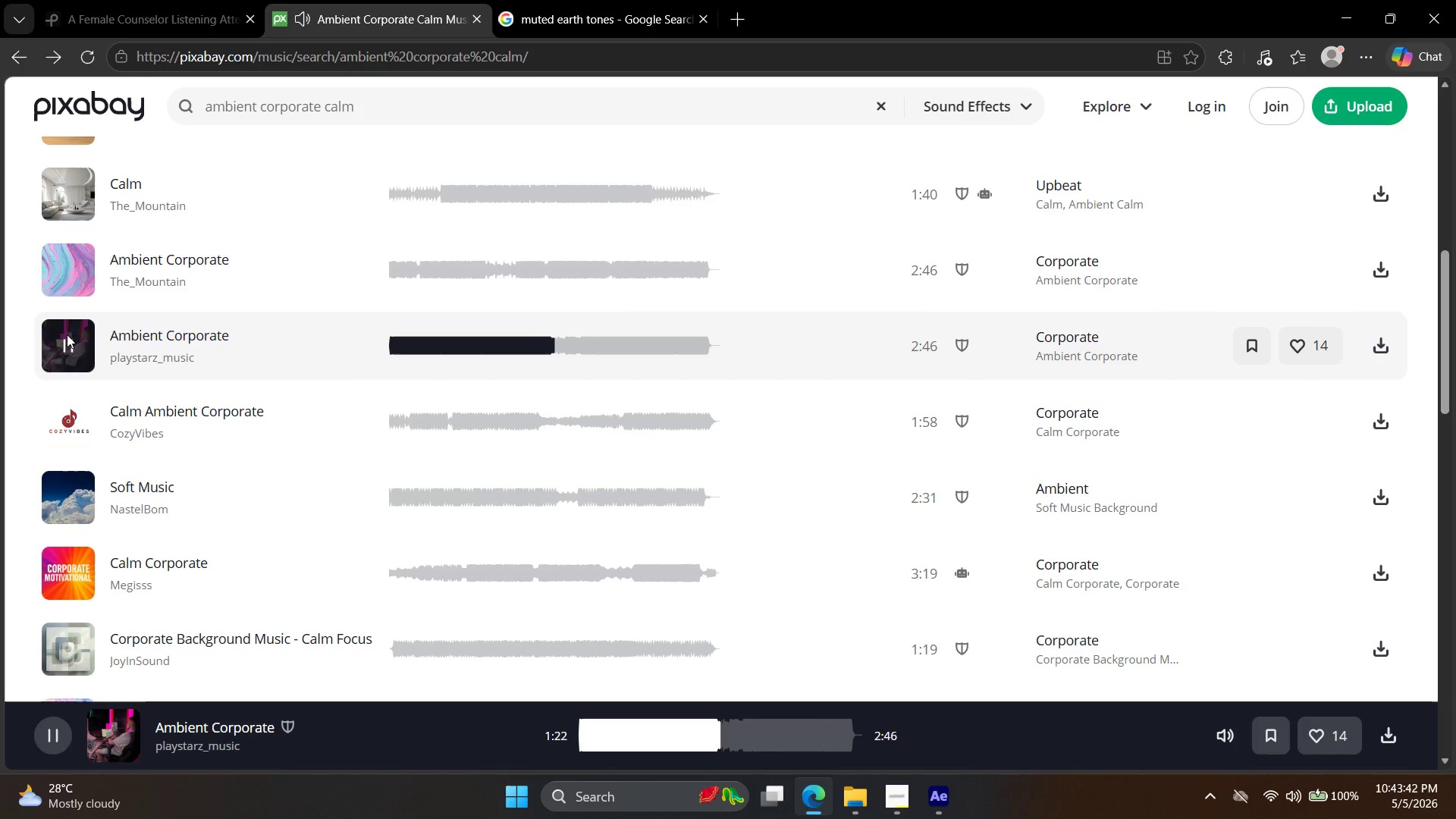 
wait(88.61)
 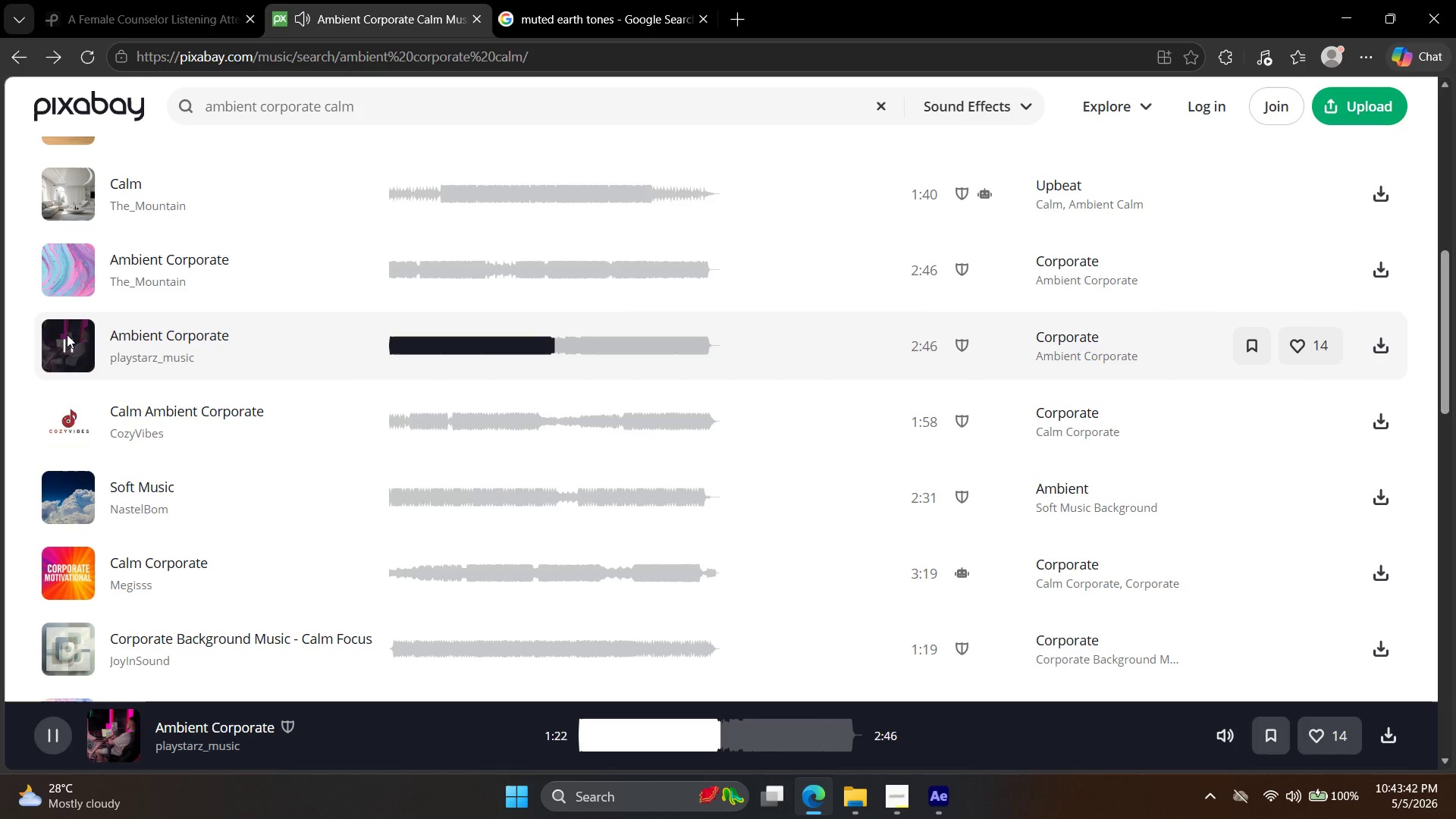 
left_click([61, 419])
 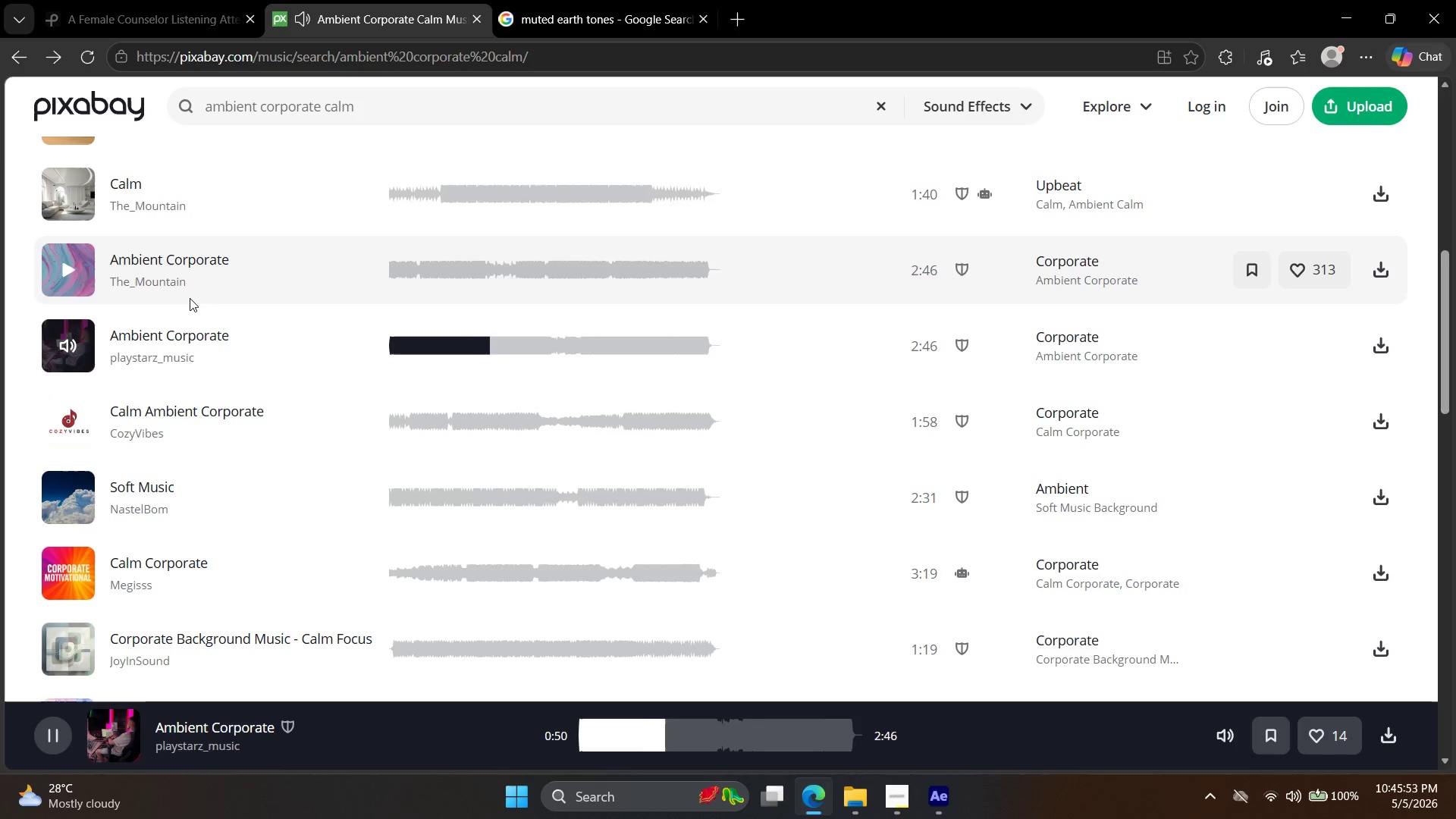 
wait(131.41)
 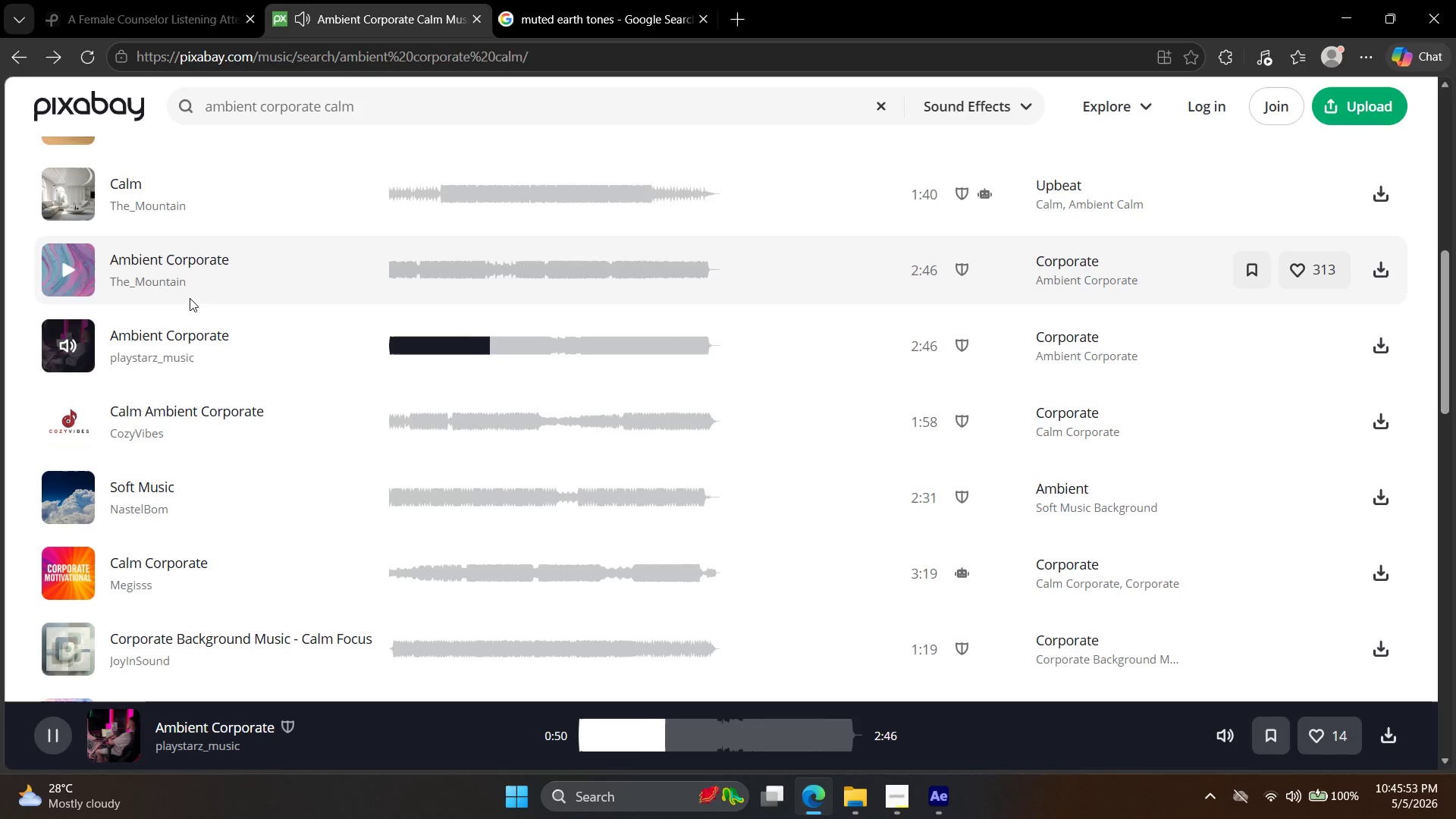 
scroll: coordinate [113, 350], scroll_direction: up, amount: 2.0
 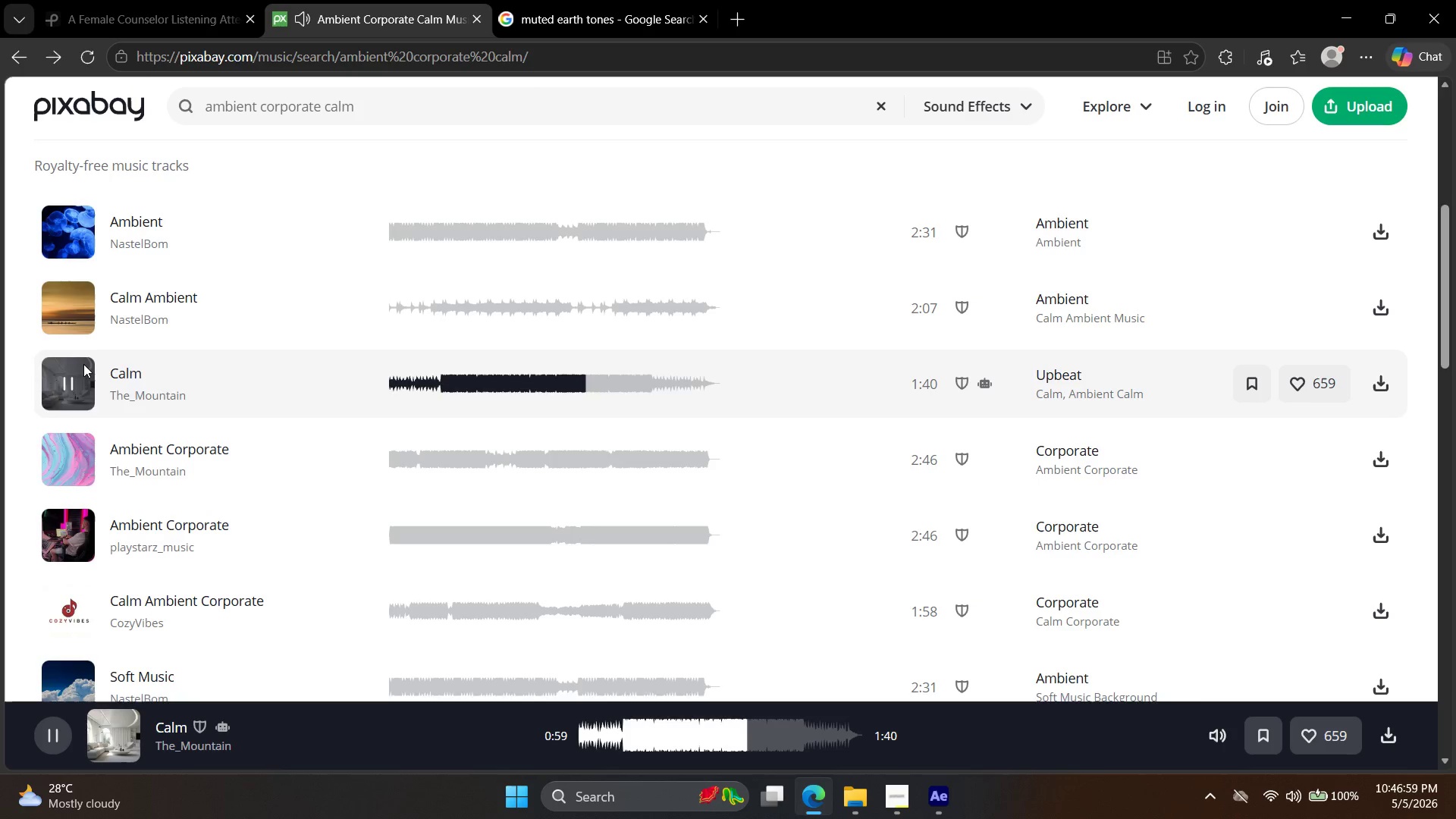 
wait(65.24)
 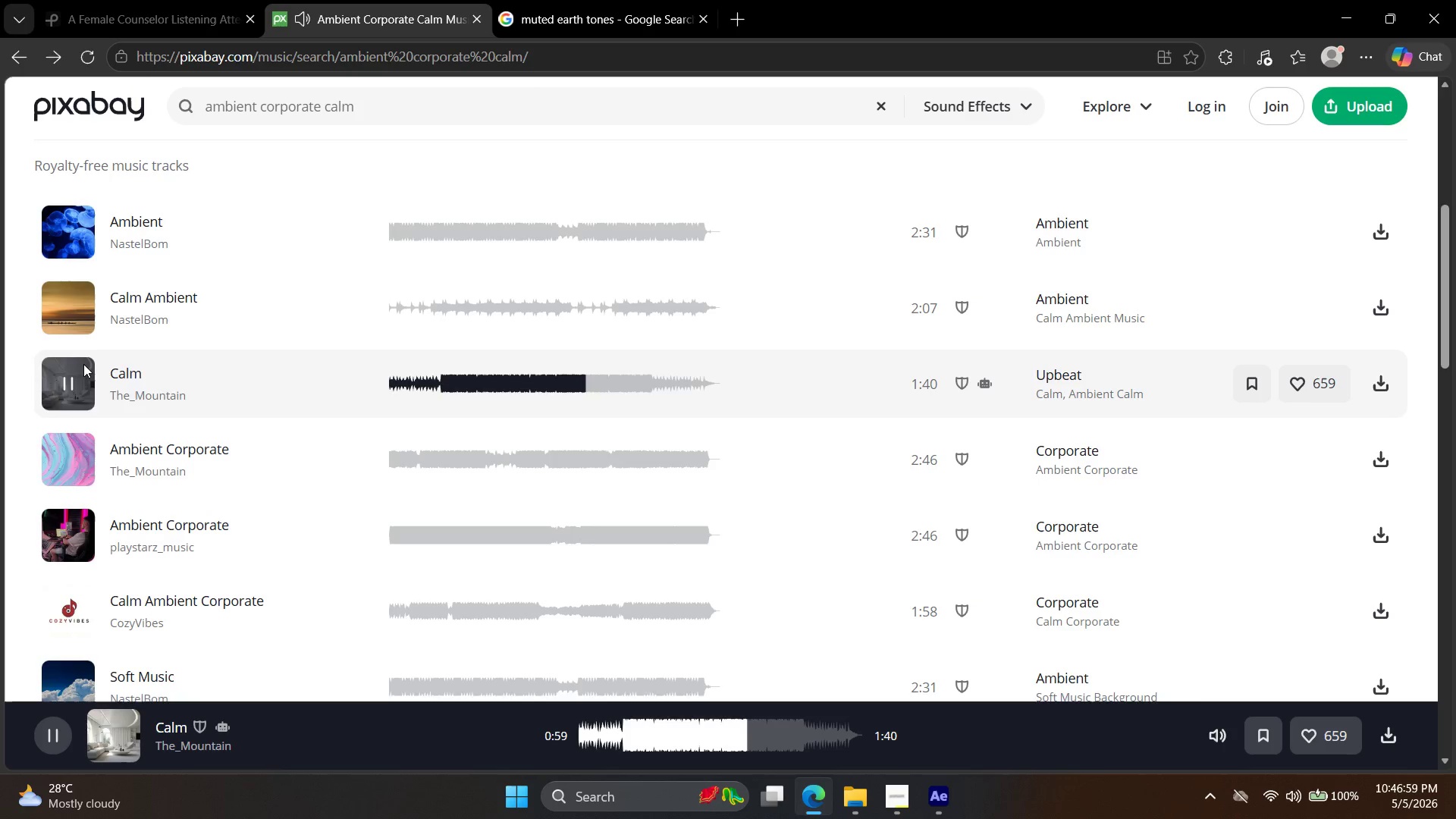 
scroll: coordinate [2, 384], scroll_direction: down, amount: 2.0
 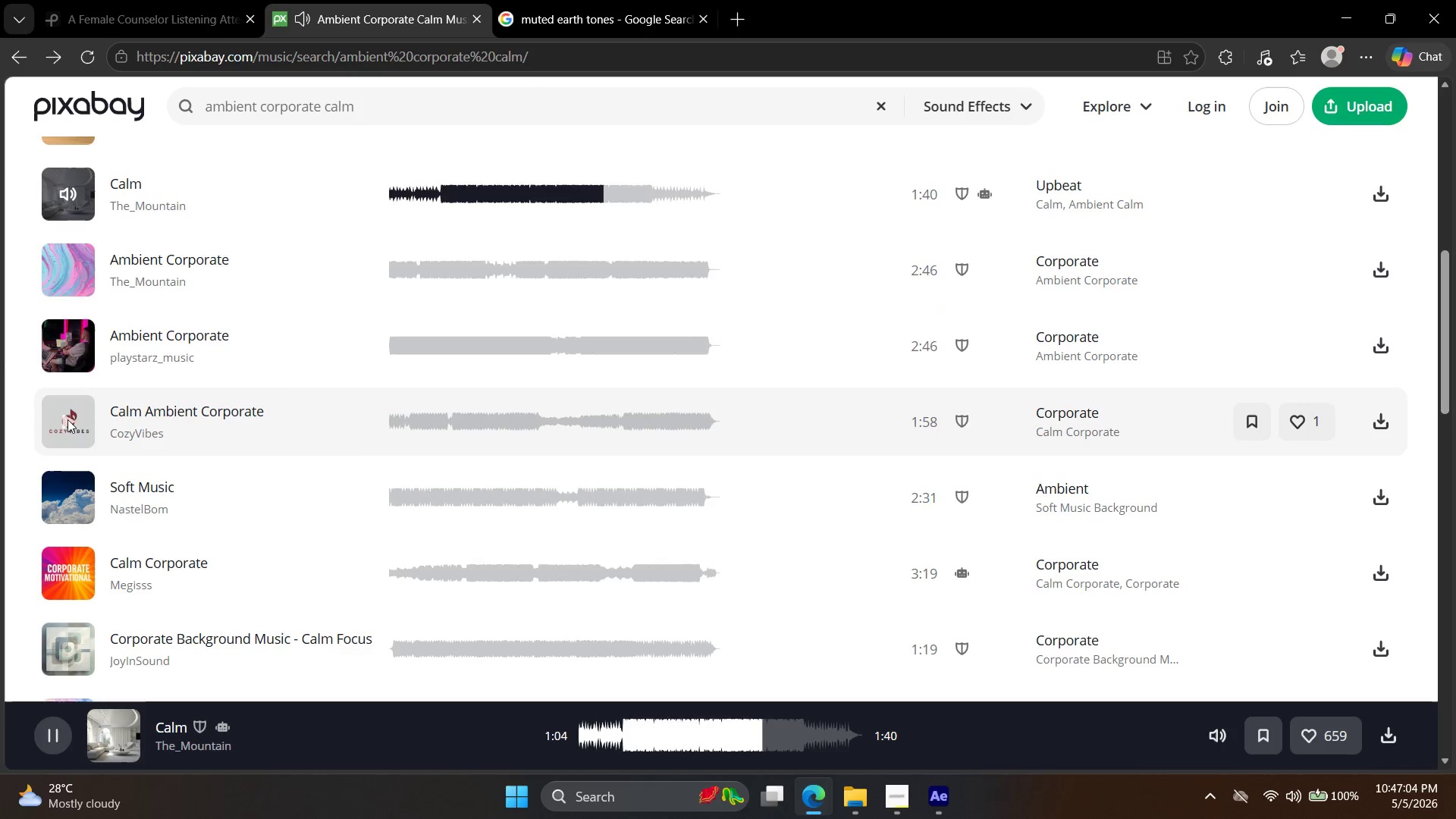 
left_click([67, 419])
 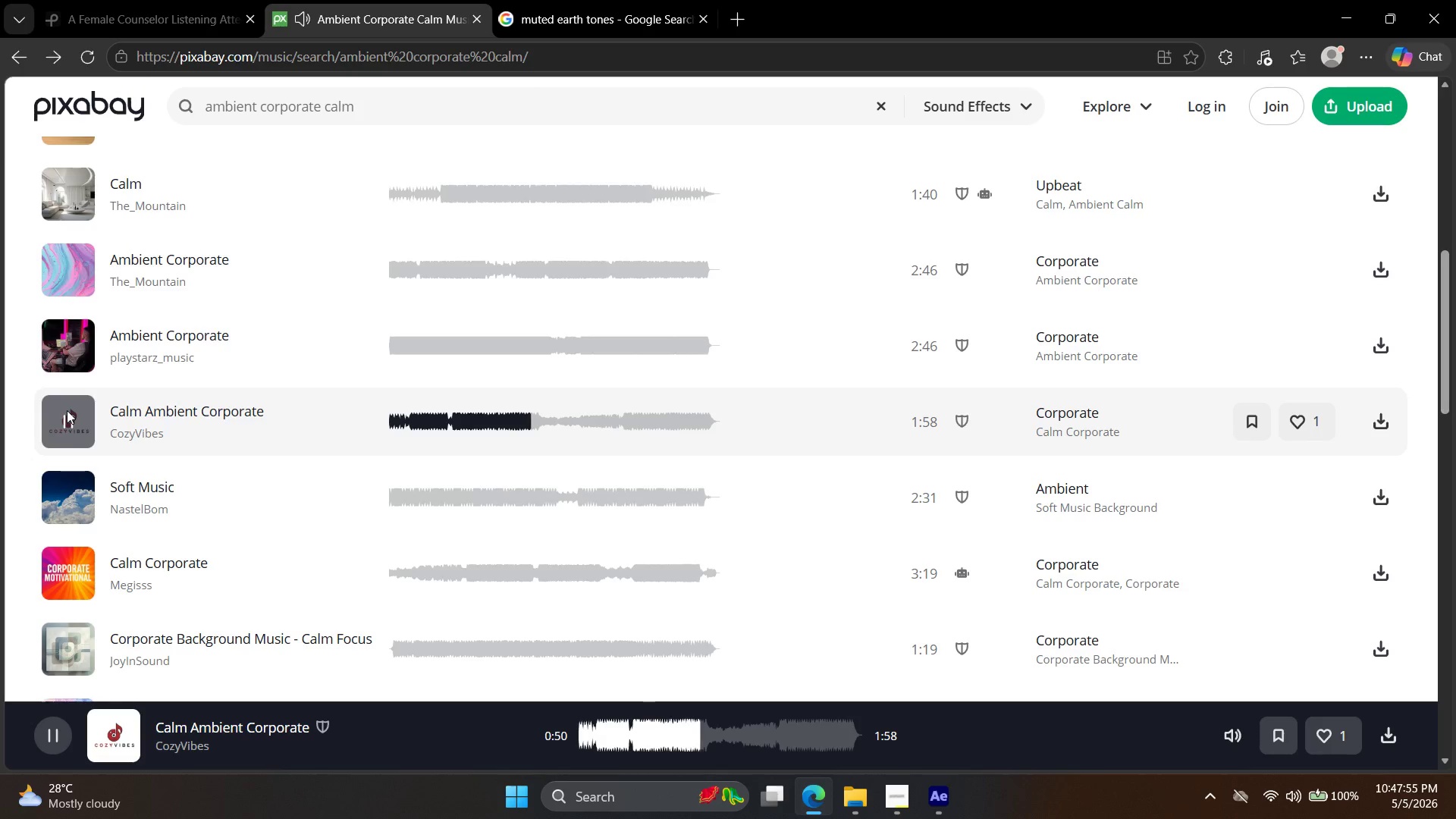 
wait(55.95)
 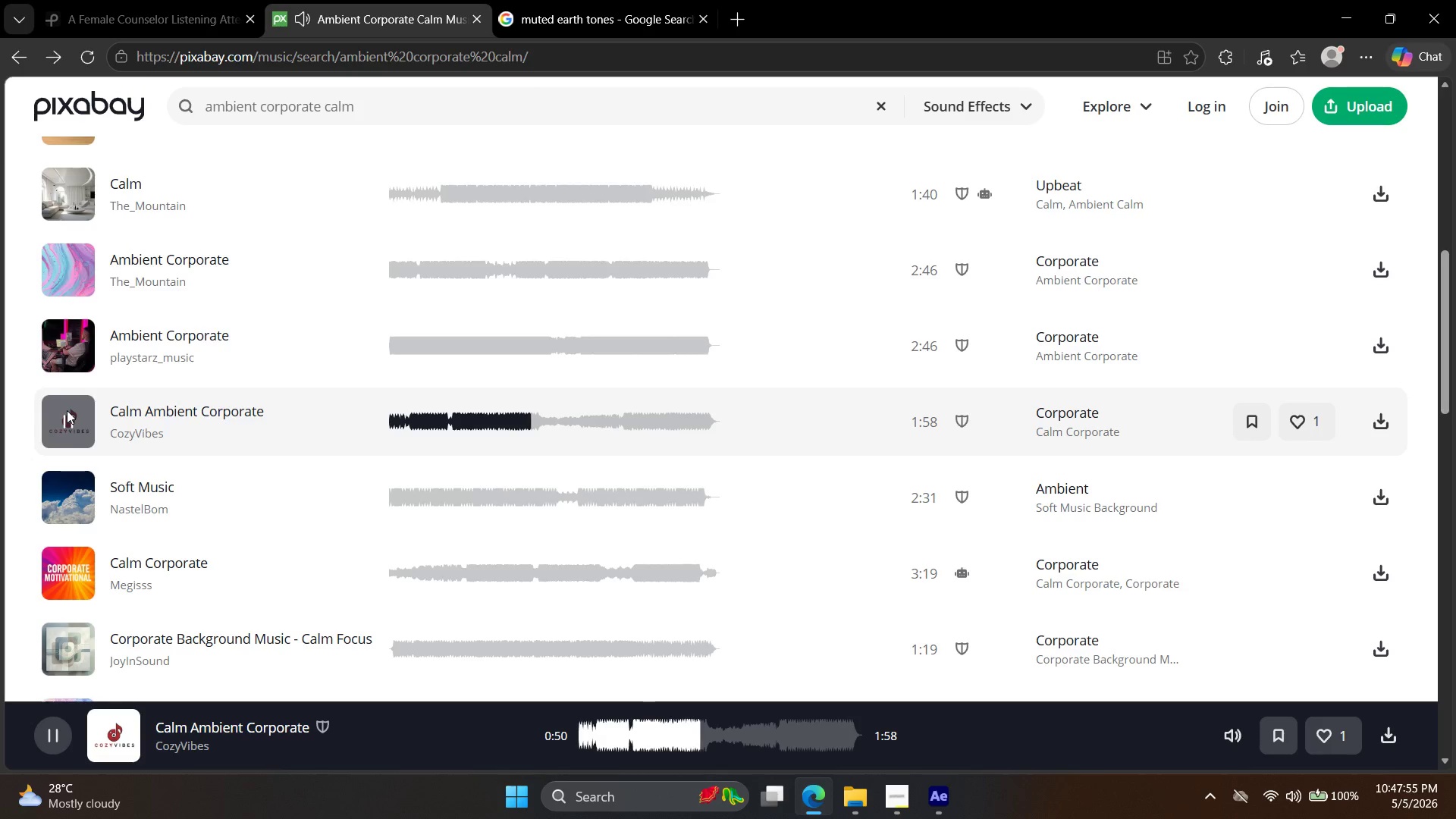 
left_click([900, 799])